 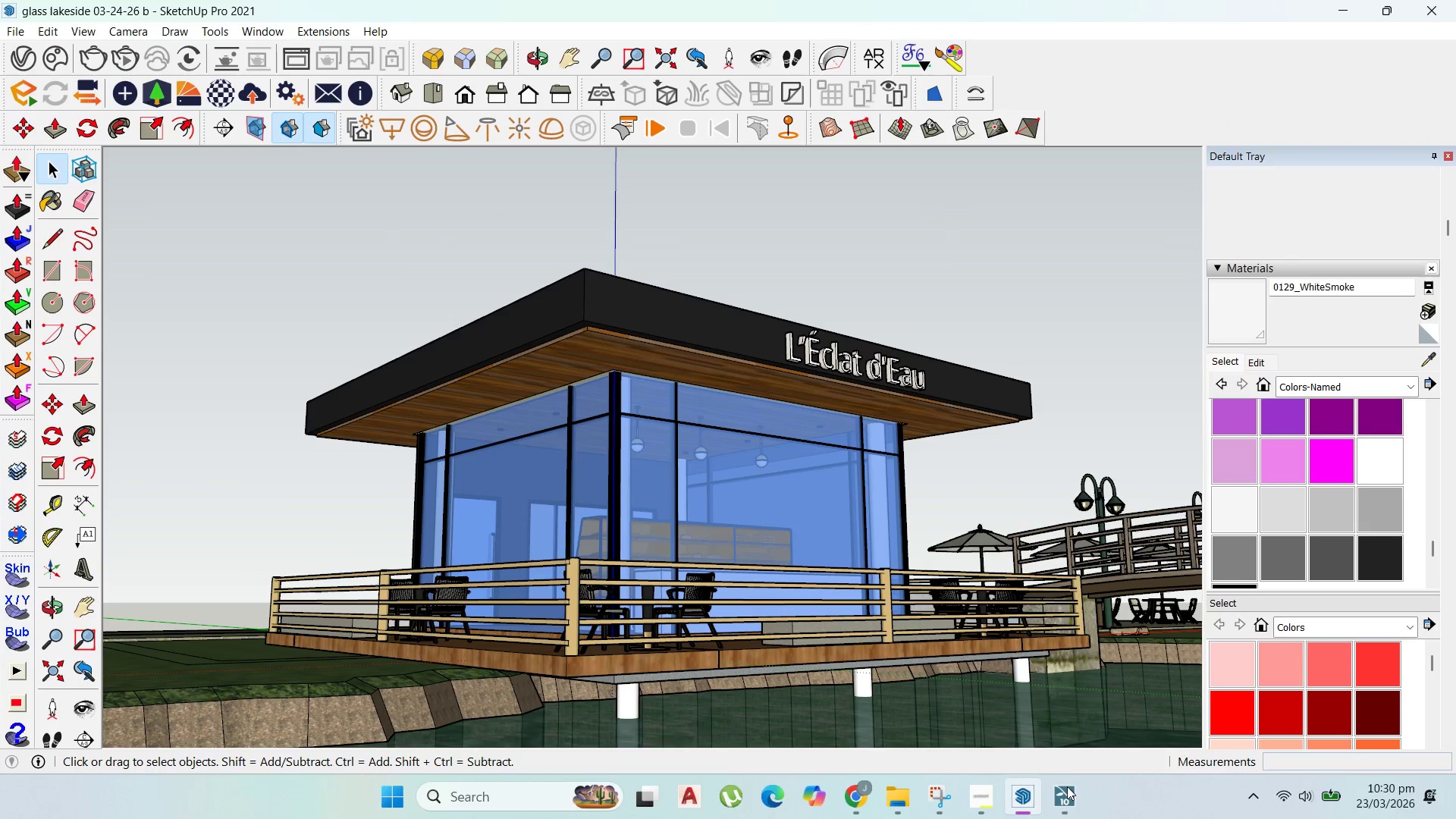 
left_click([1332, 7])
 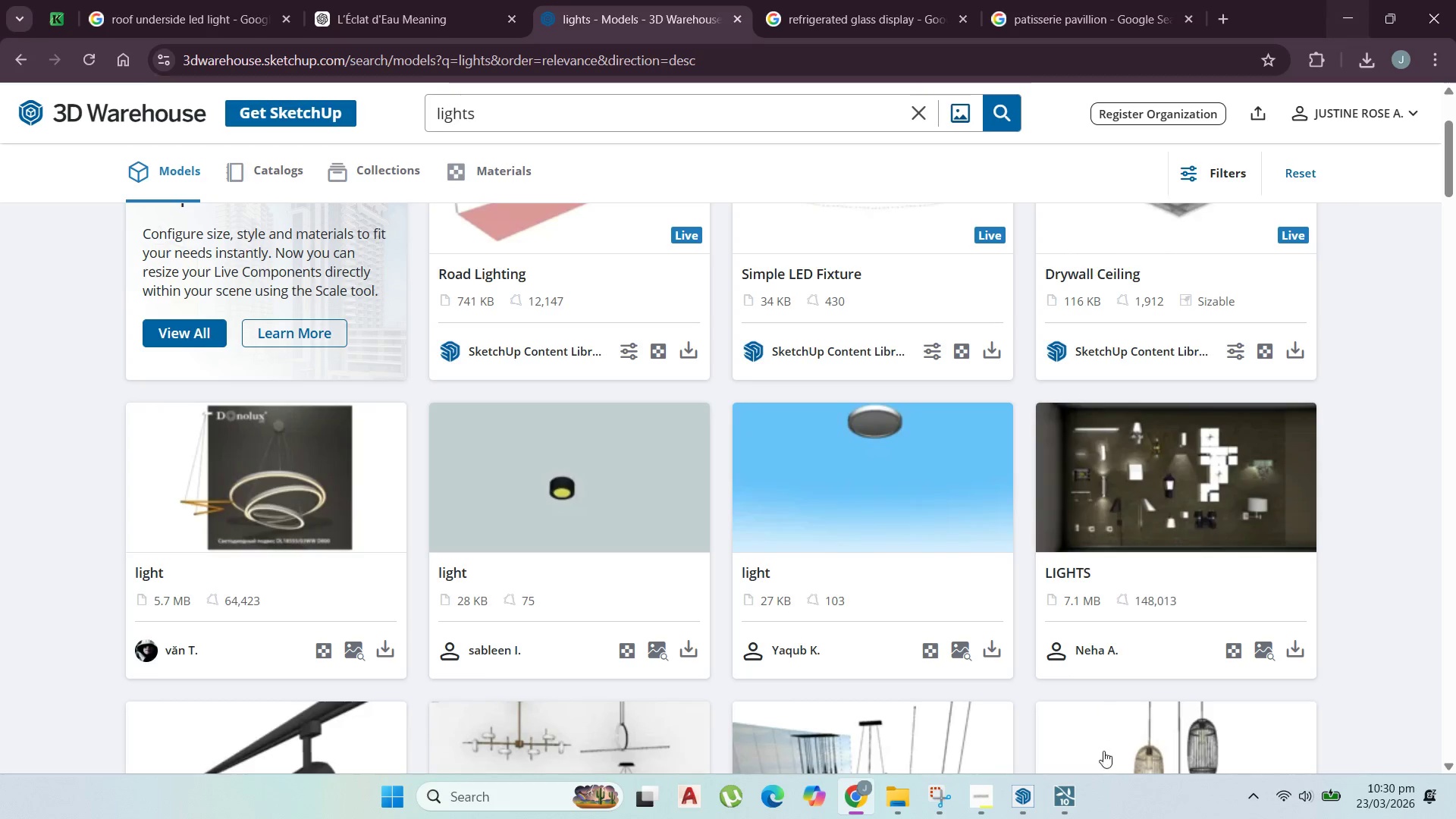 
left_click([1050, 813])
 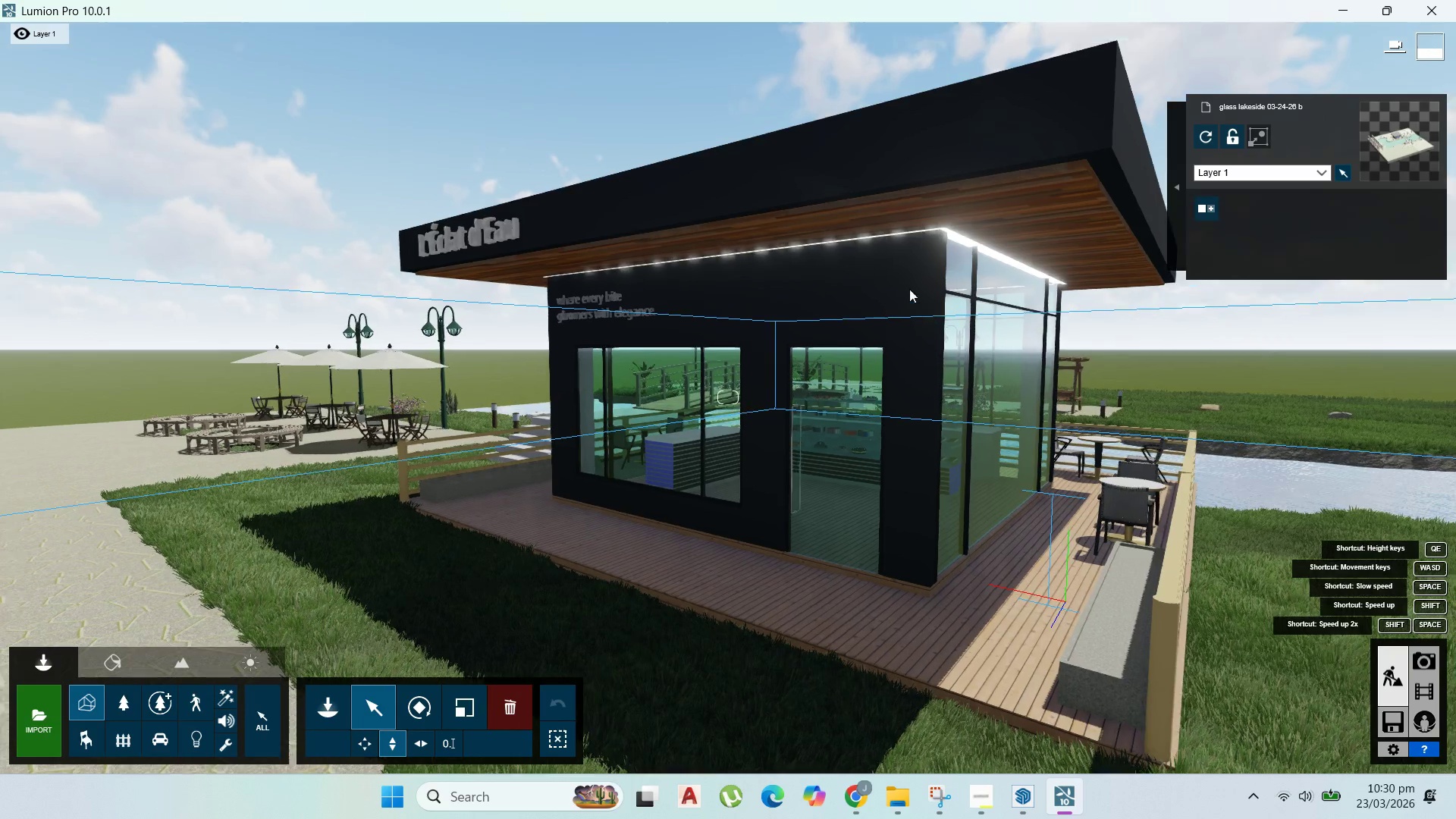 
scroll: coordinate [590, 359], scroll_direction: up, amount: 5.0
 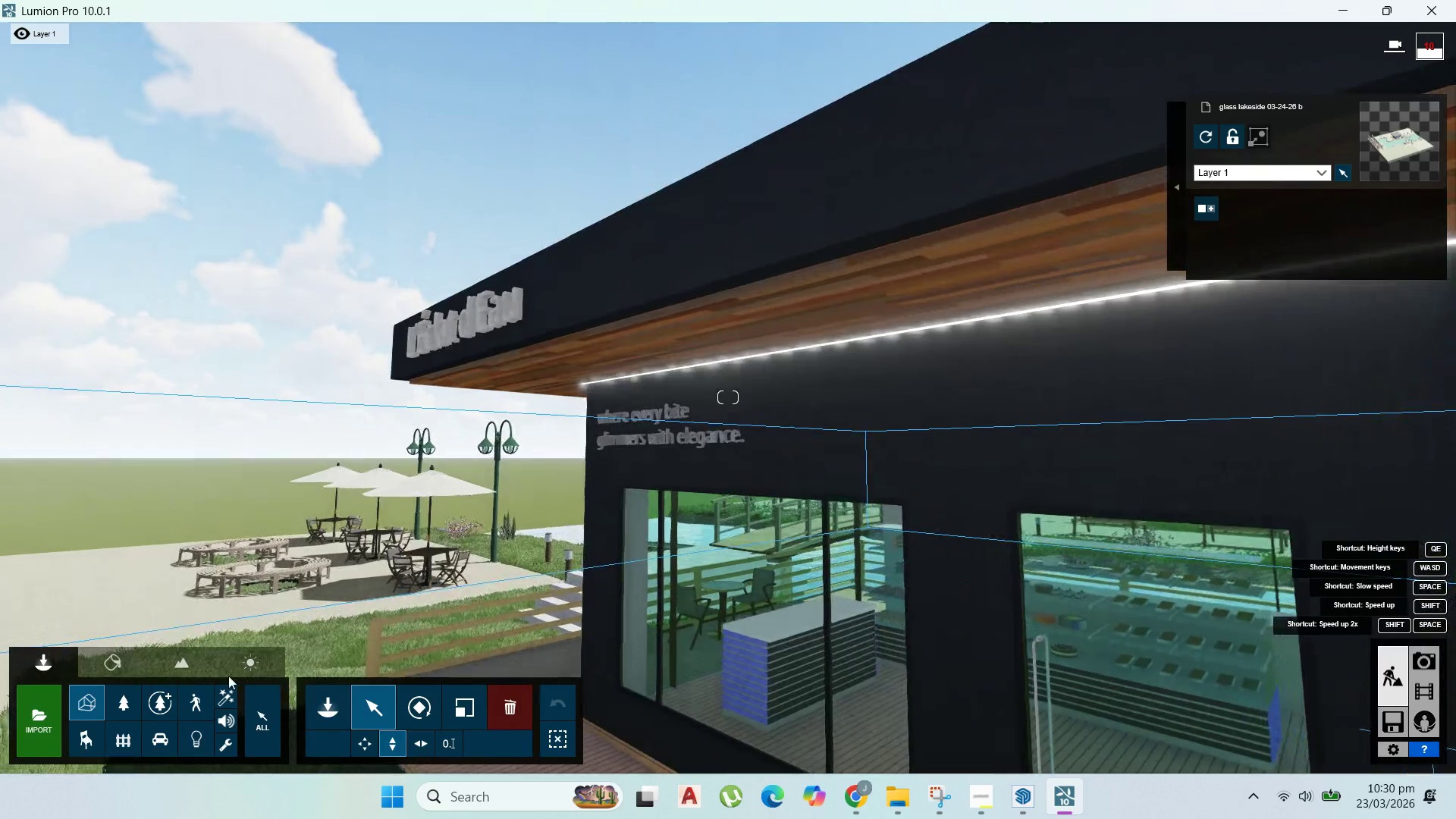 
left_click([107, 659])
 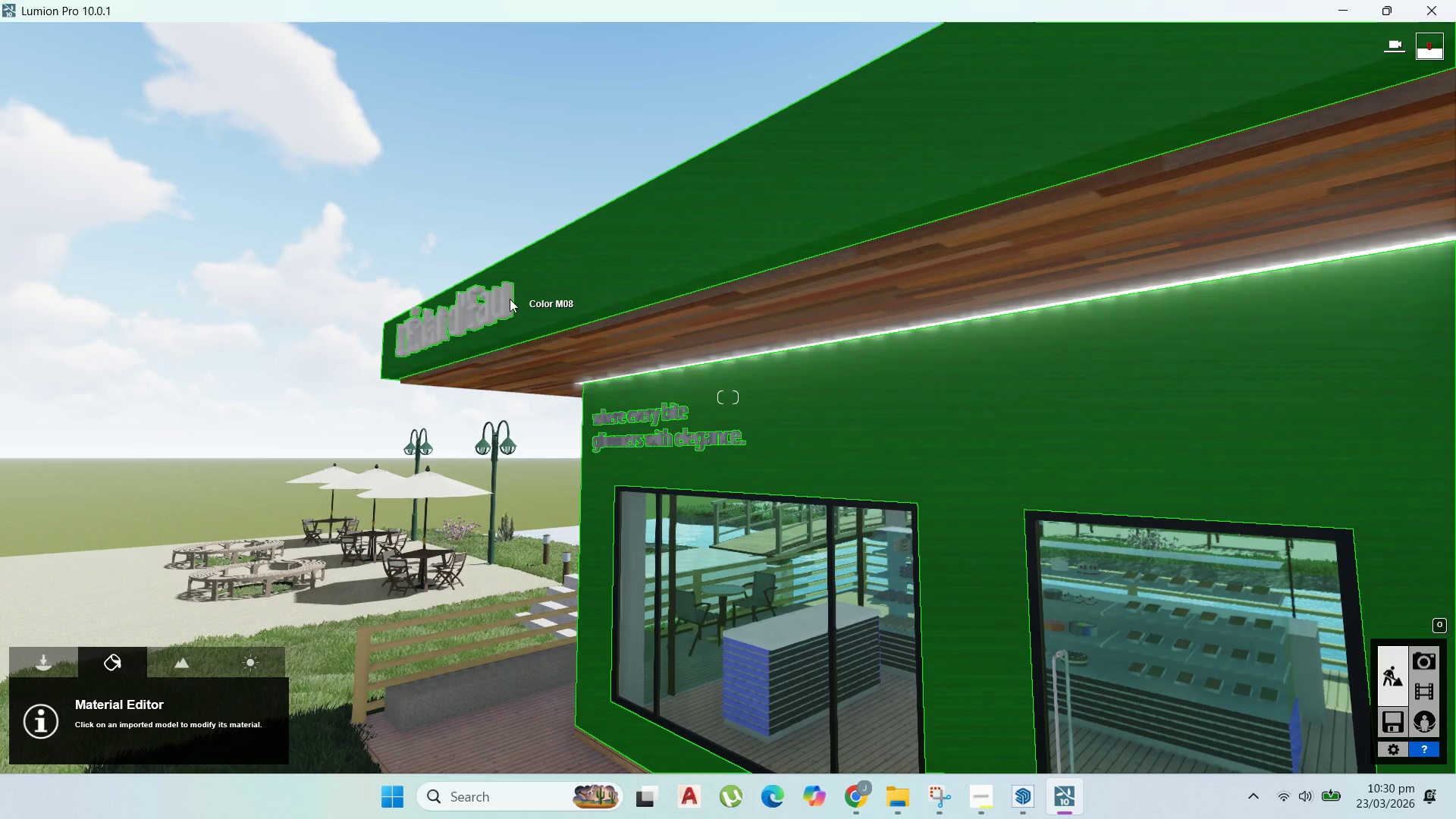 
left_click([510, 299])
 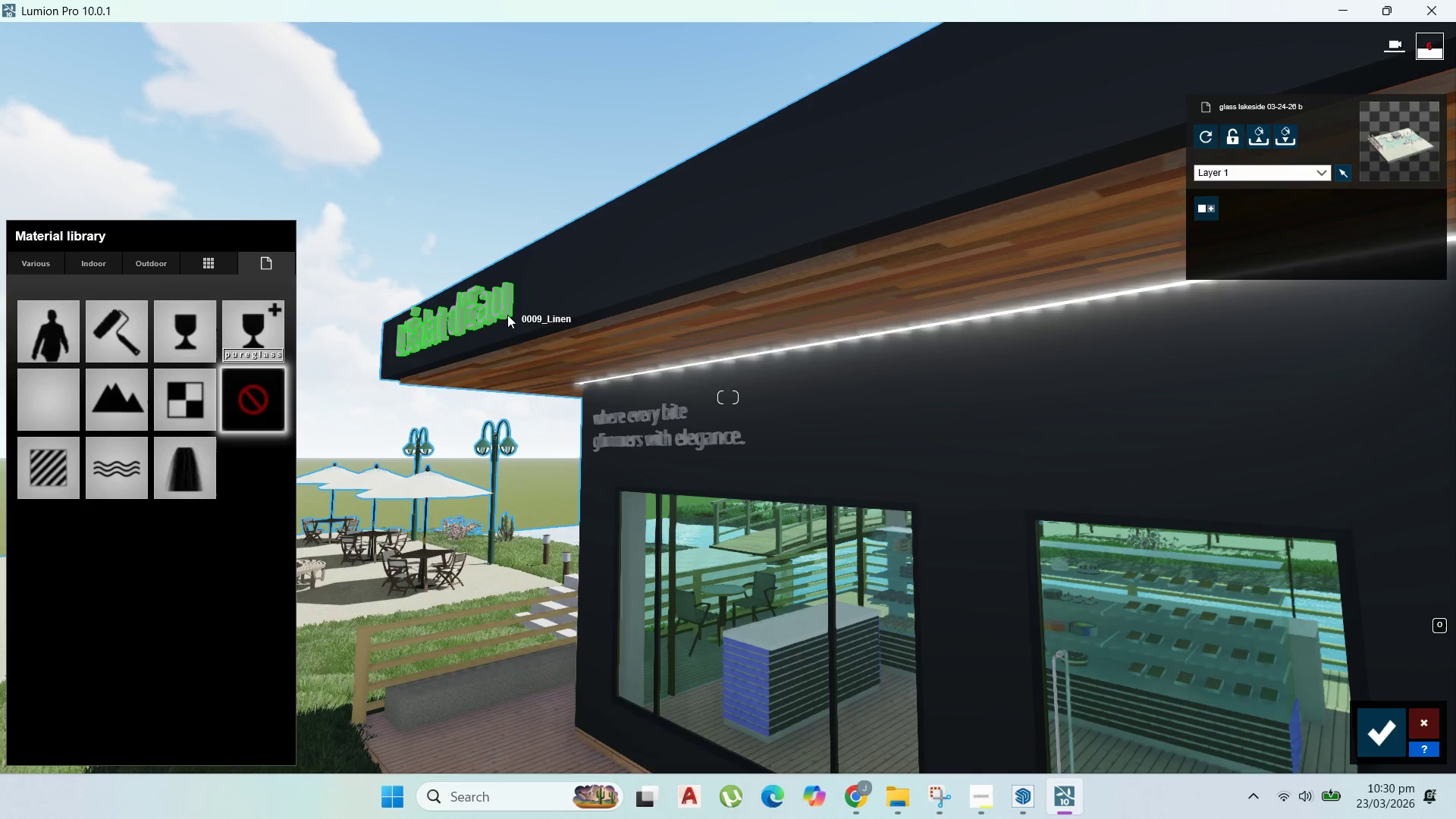 
left_click([58, 459])
 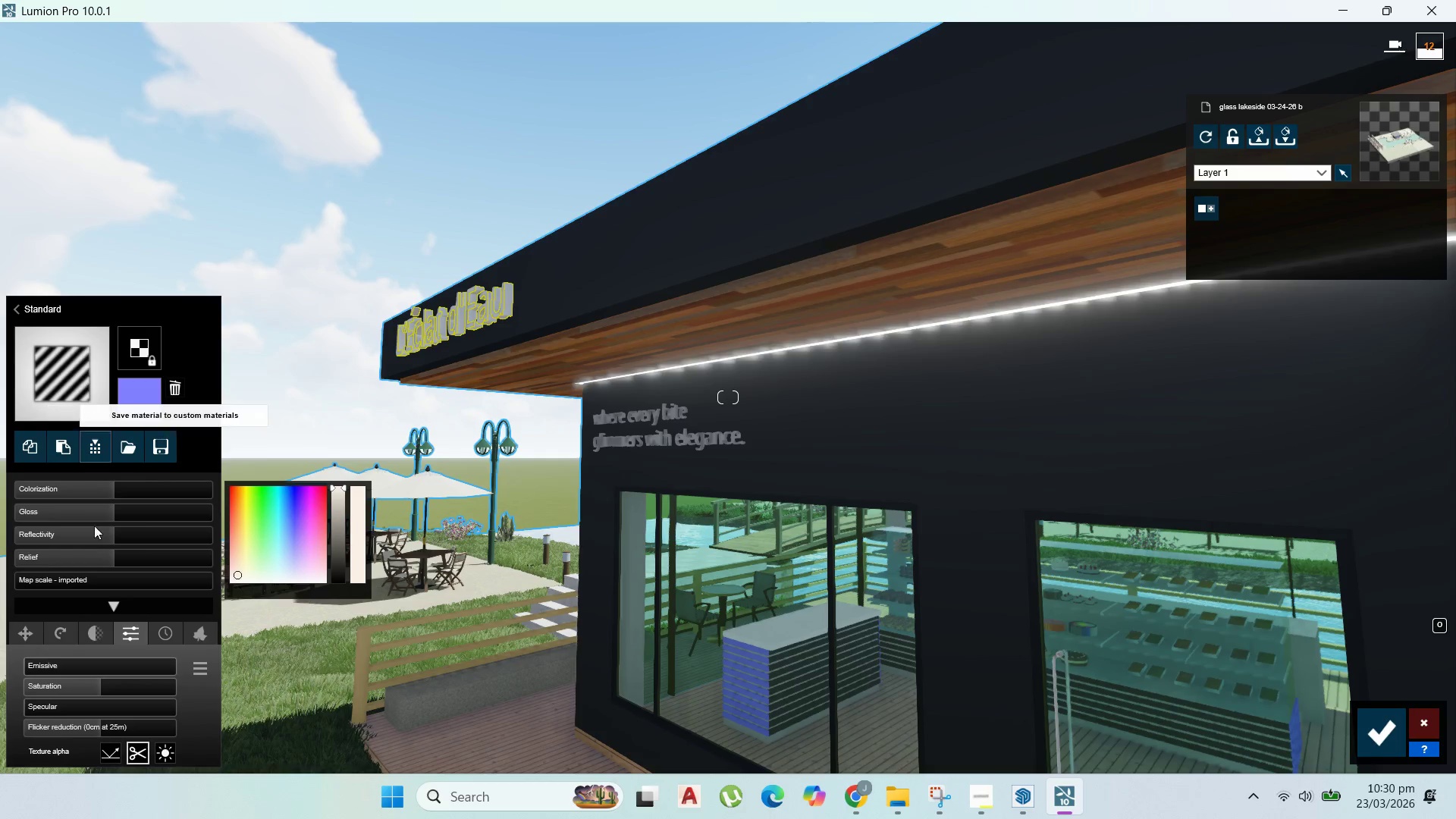 
left_click_drag(start_coordinate=[46, 665], to_coordinate=[99, 686])
 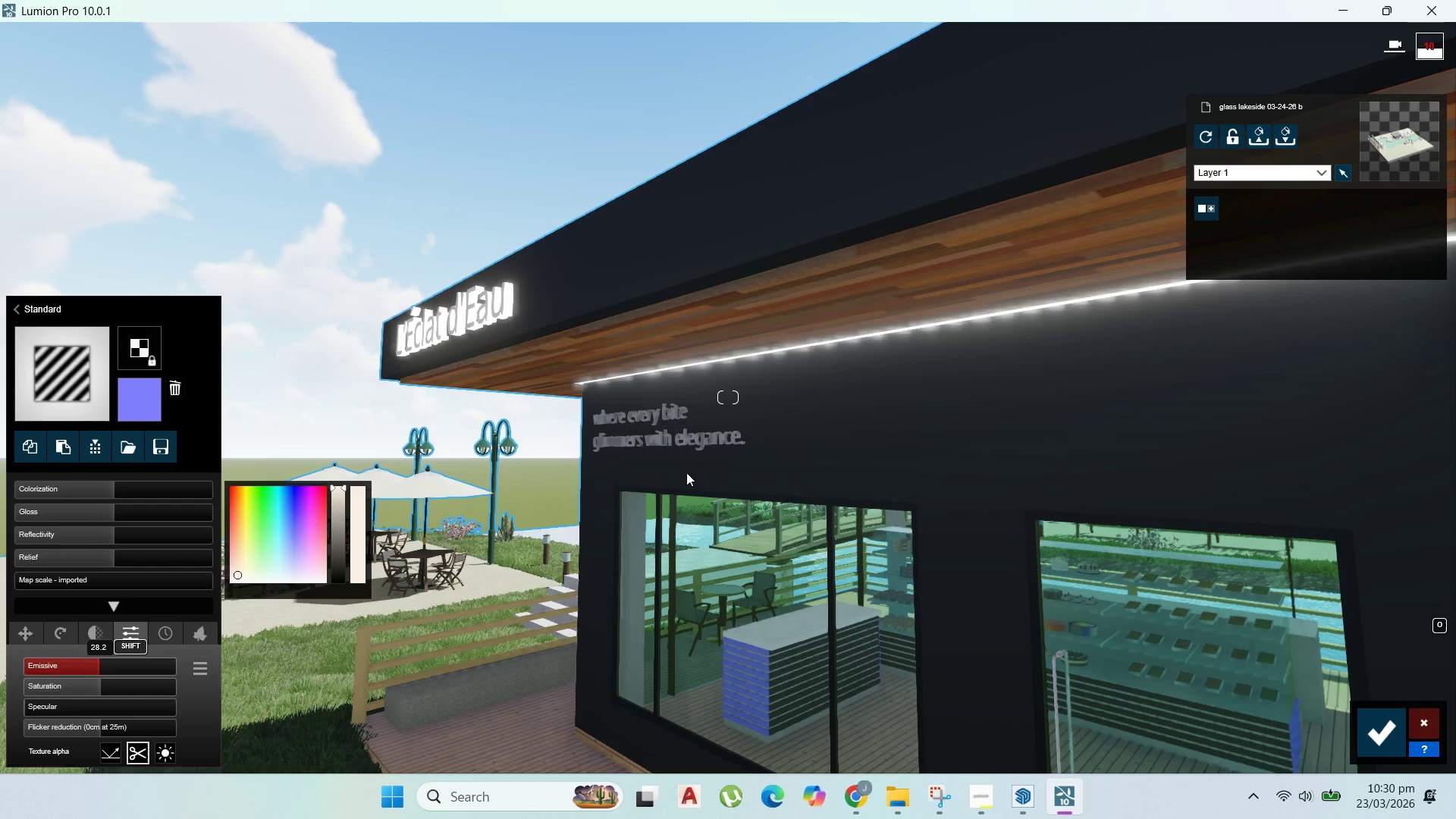 
scroll: coordinate [736, 455], scroll_direction: down, amount: 5.0
 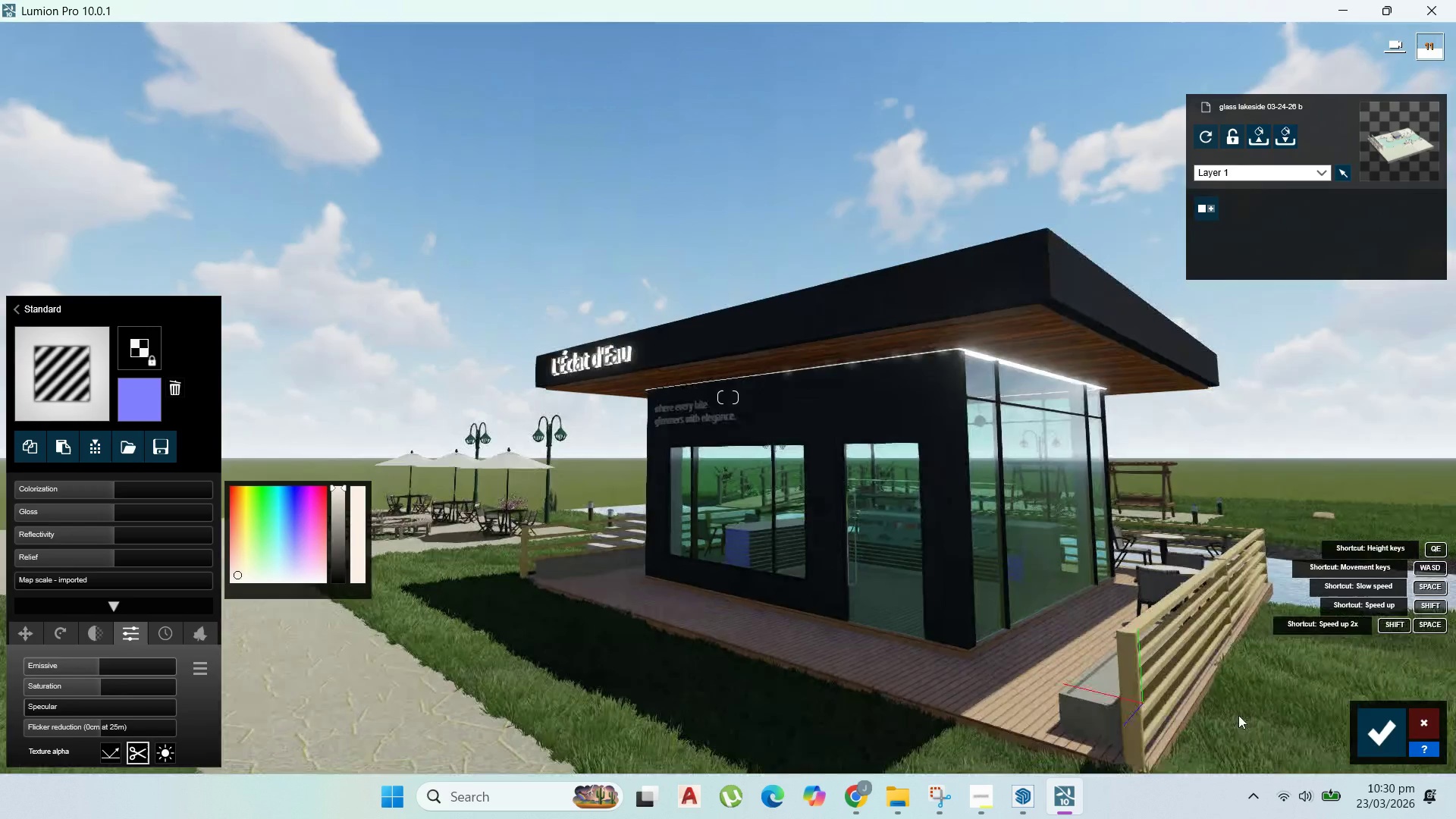 
left_click([1383, 723])
 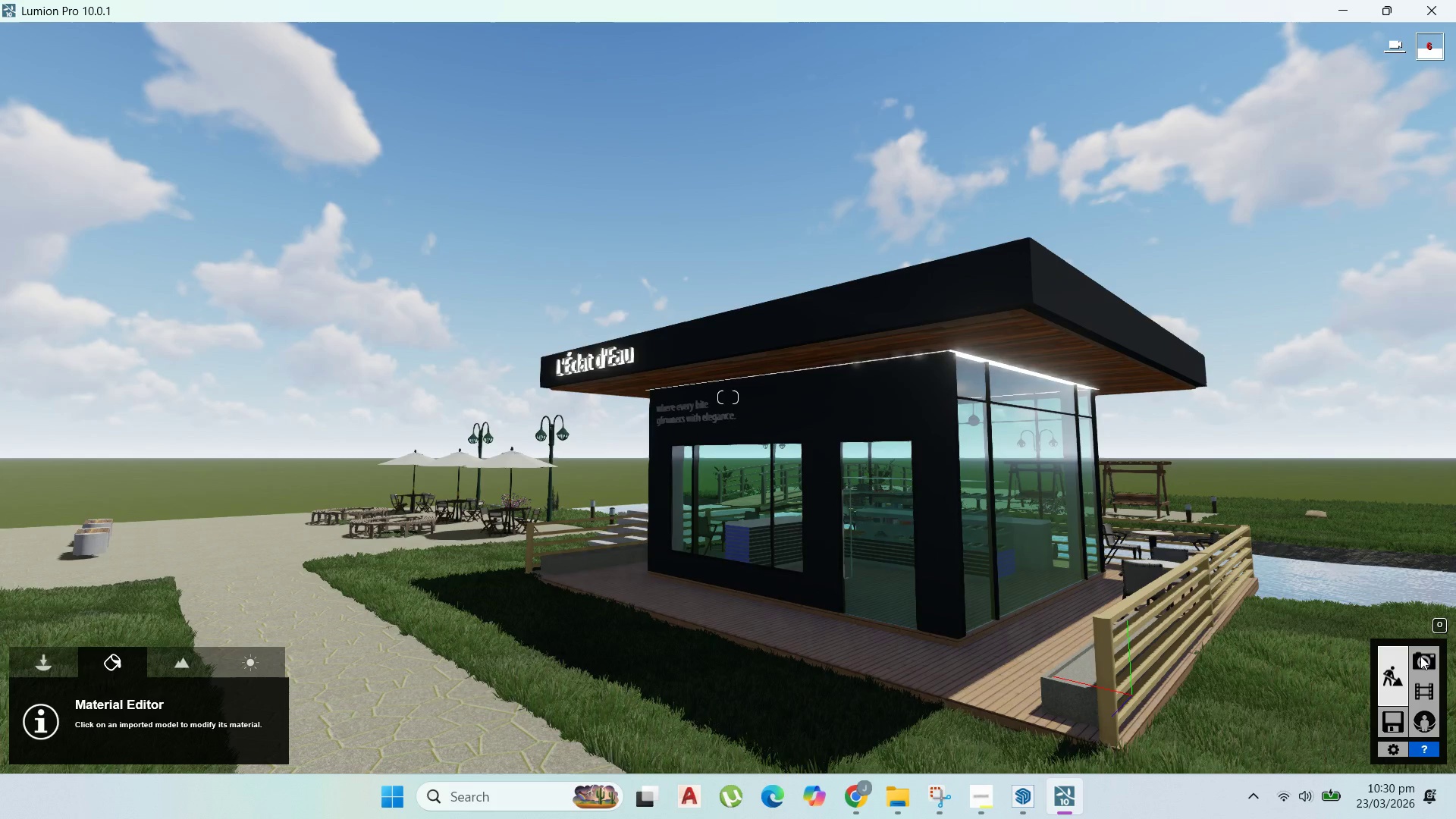 
left_click([1397, 722])
 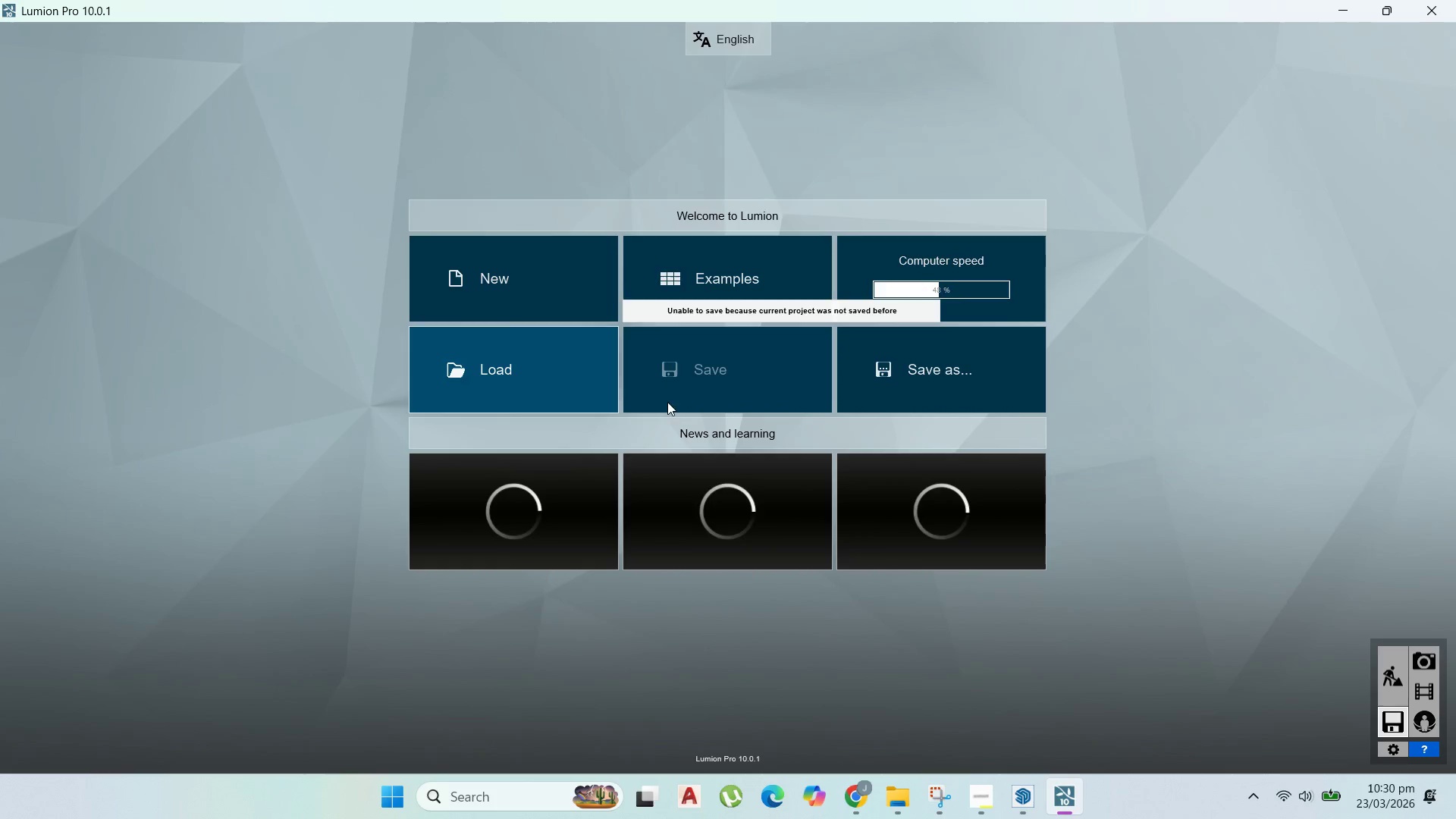 
left_click([937, 375])
 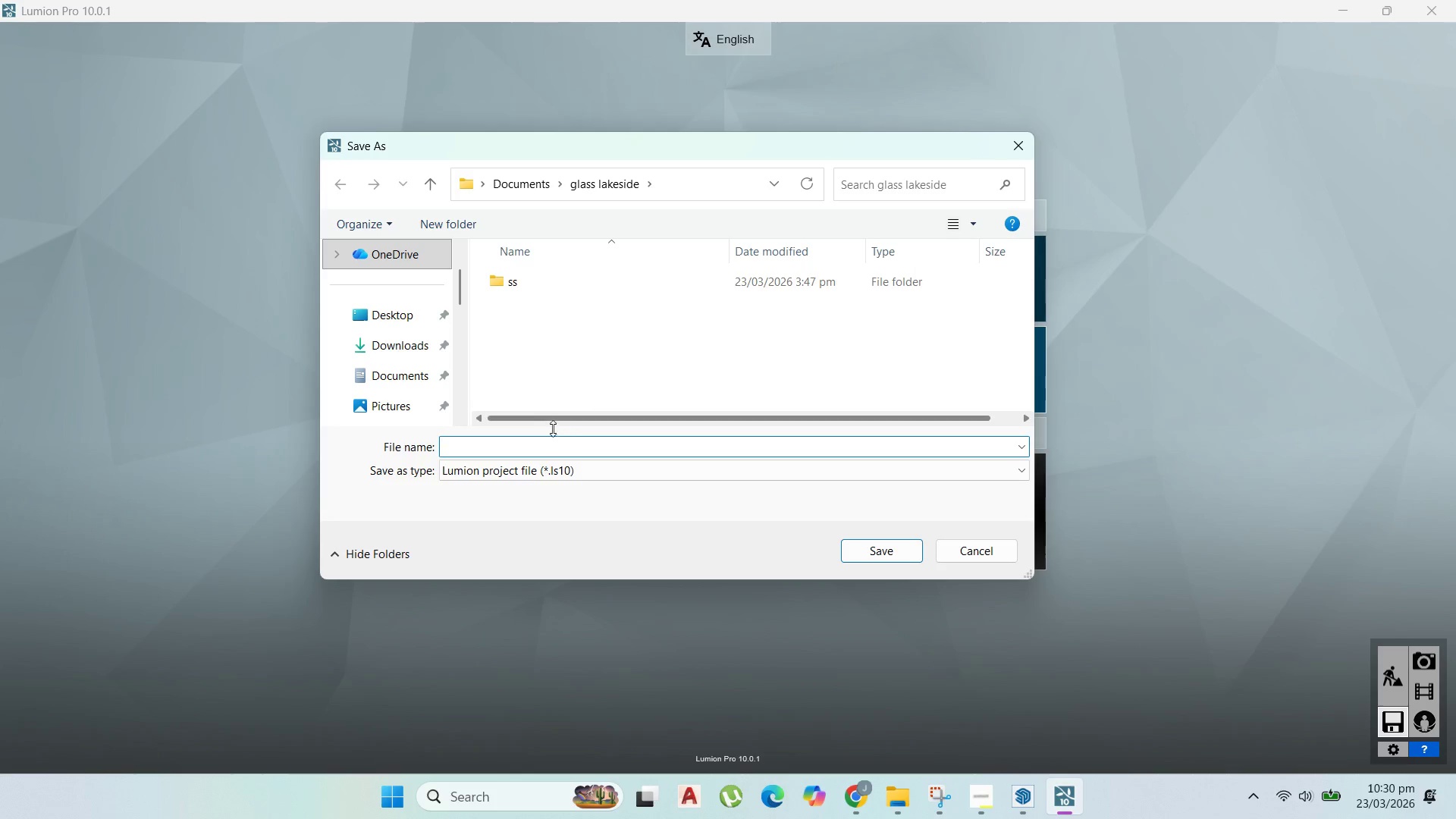 
left_click([562, 450])
 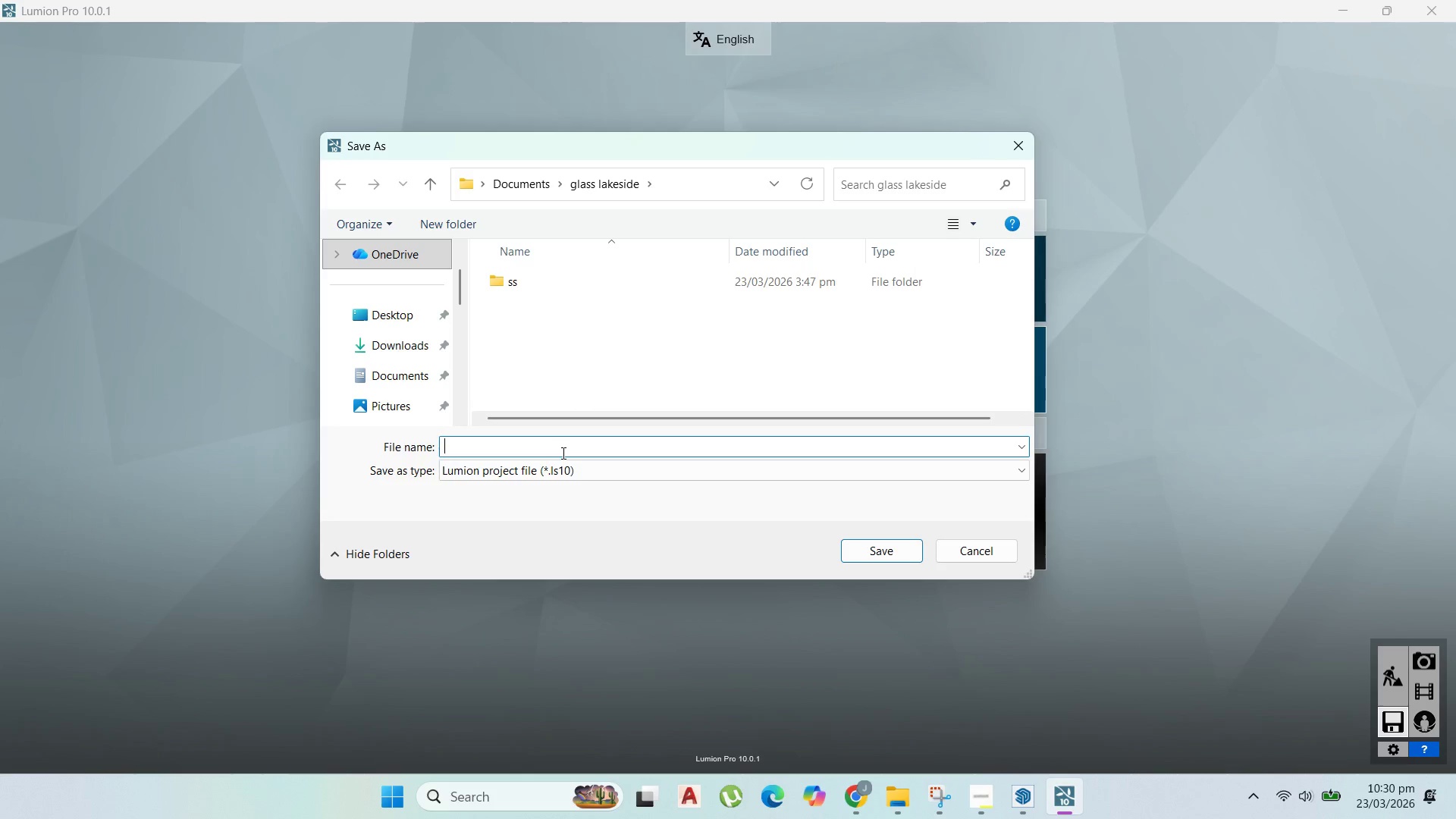 
key(1)
 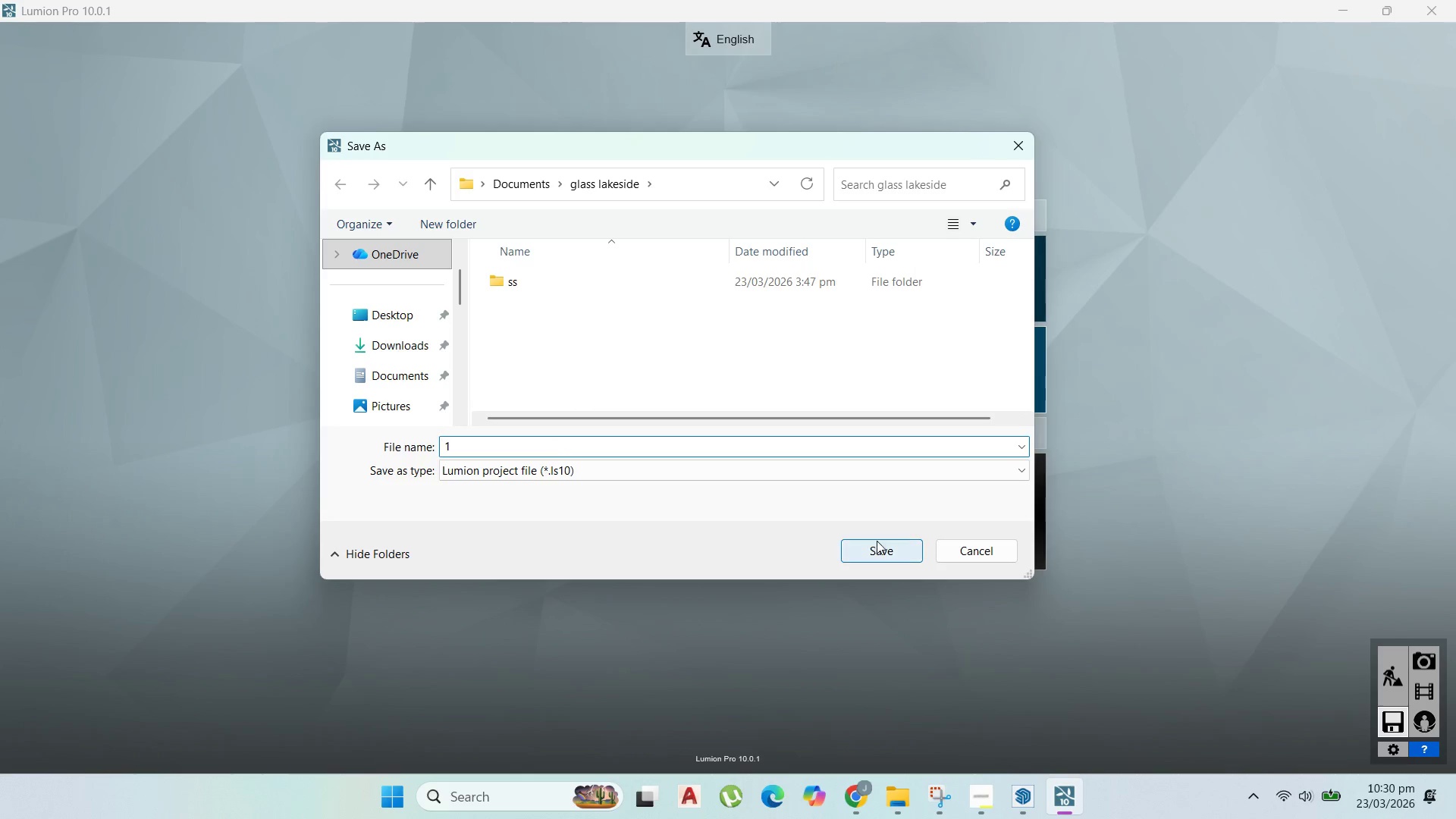 
left_click([880, 545])
 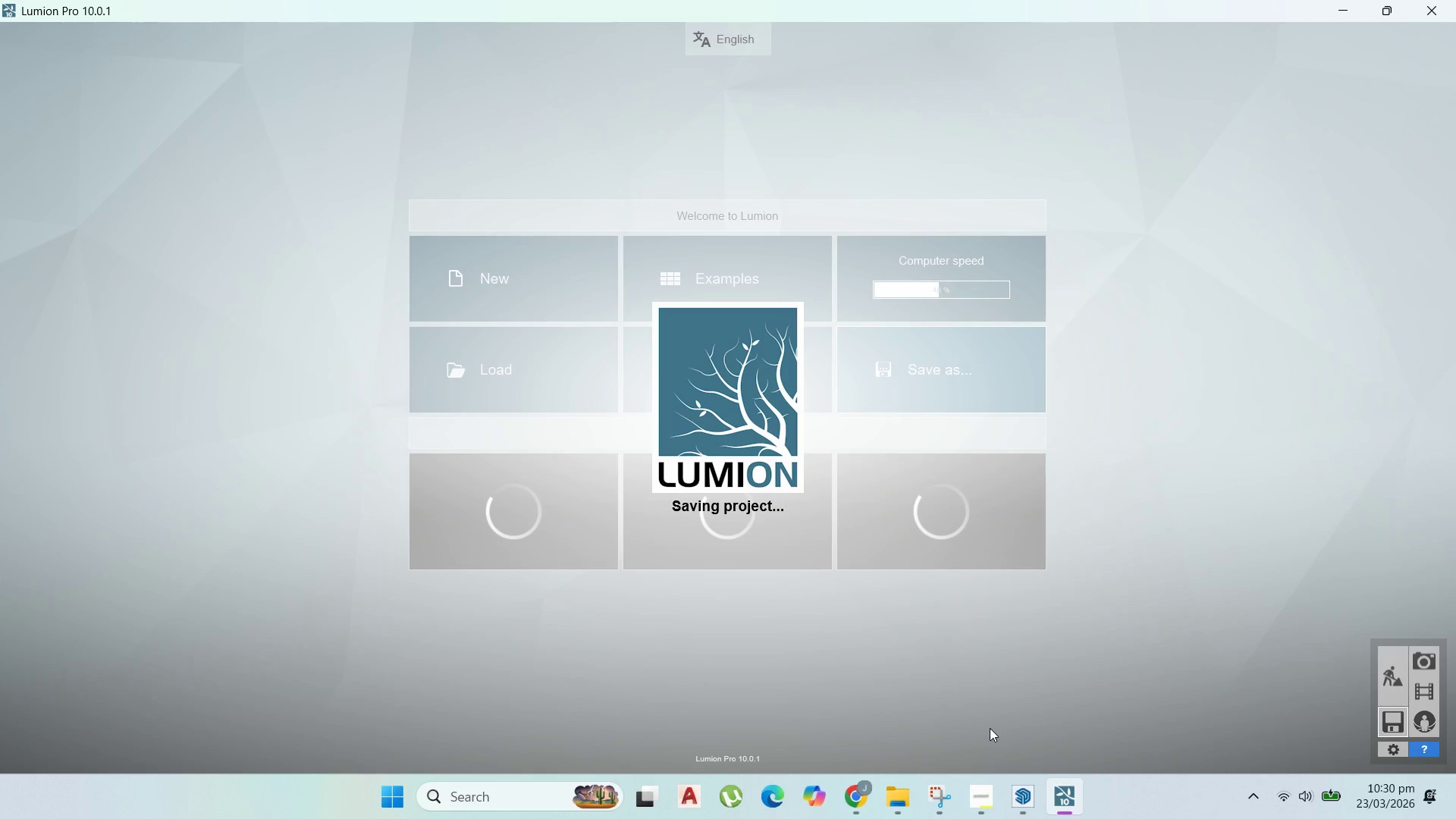 
left_click([972, 790])
 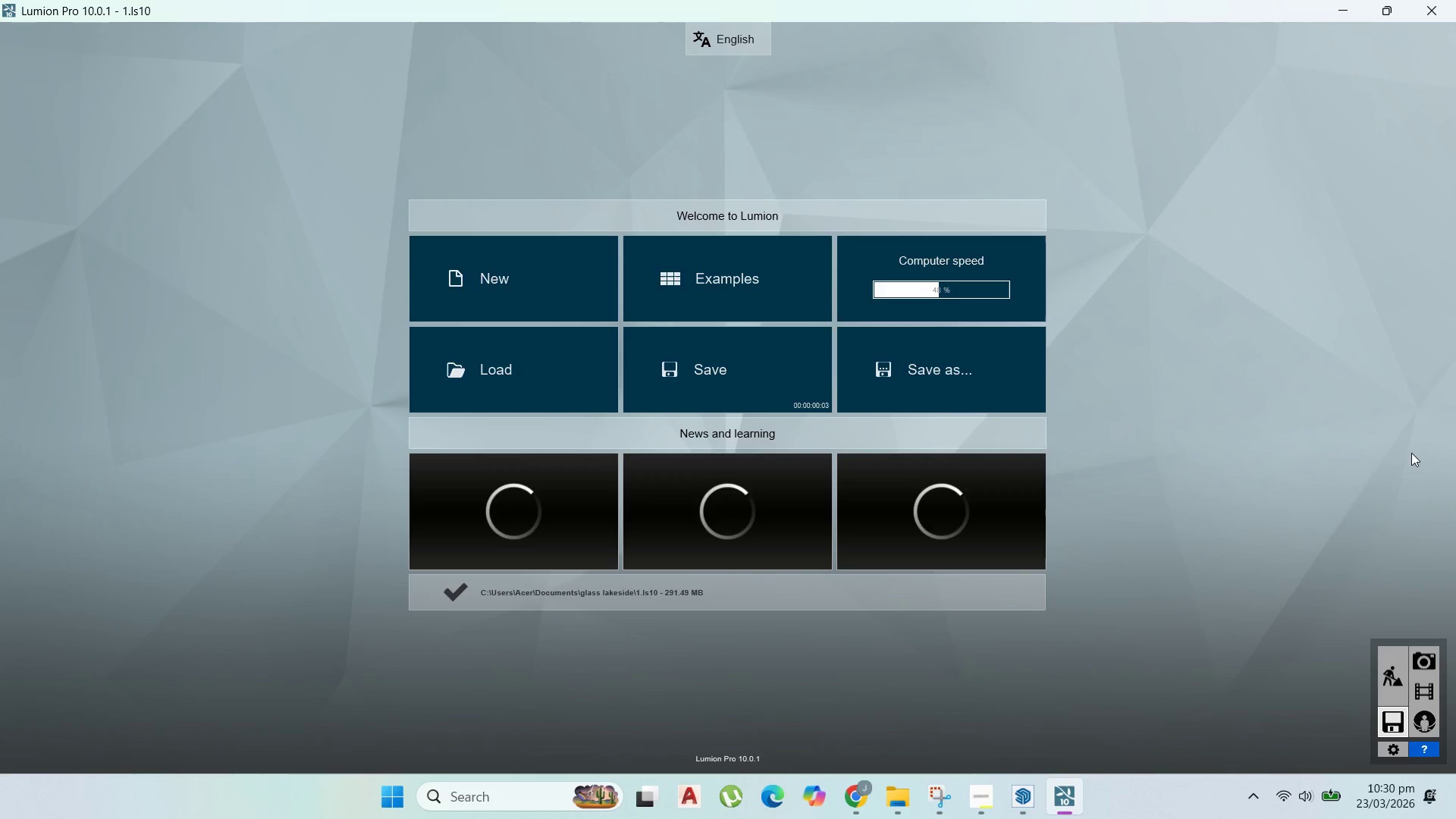 